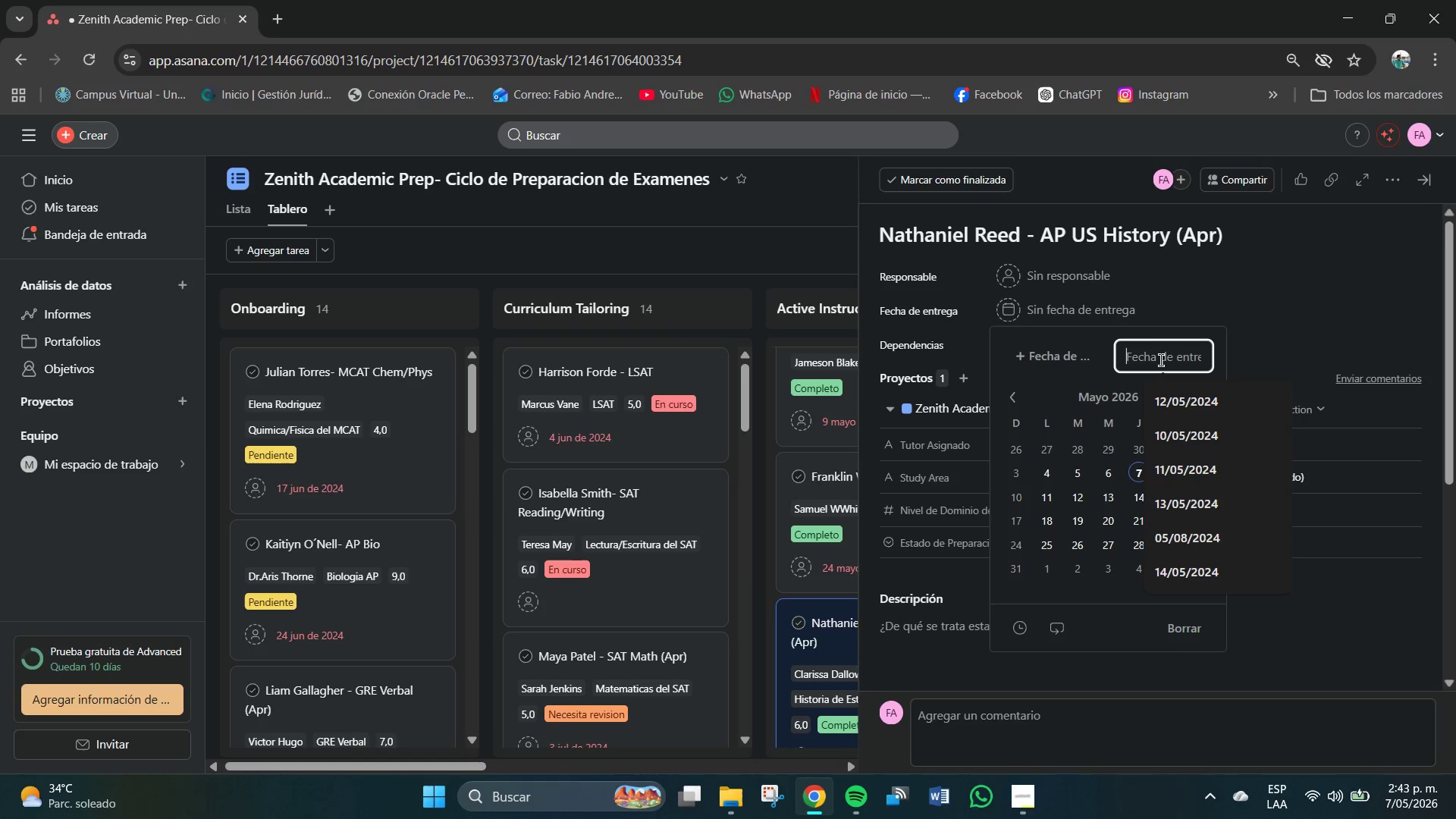 
key(Numpad0)
 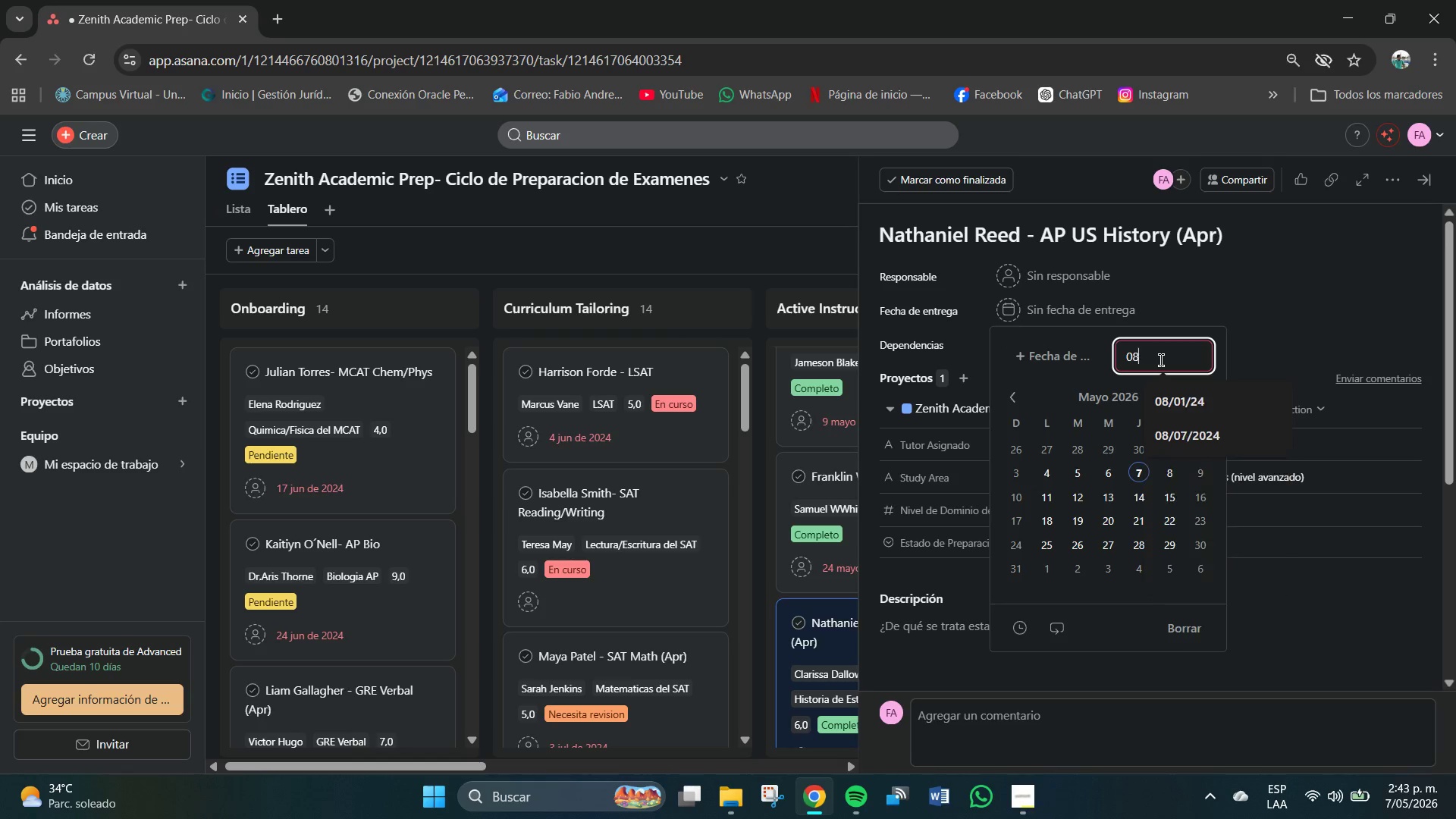 
key(Numpad8)
 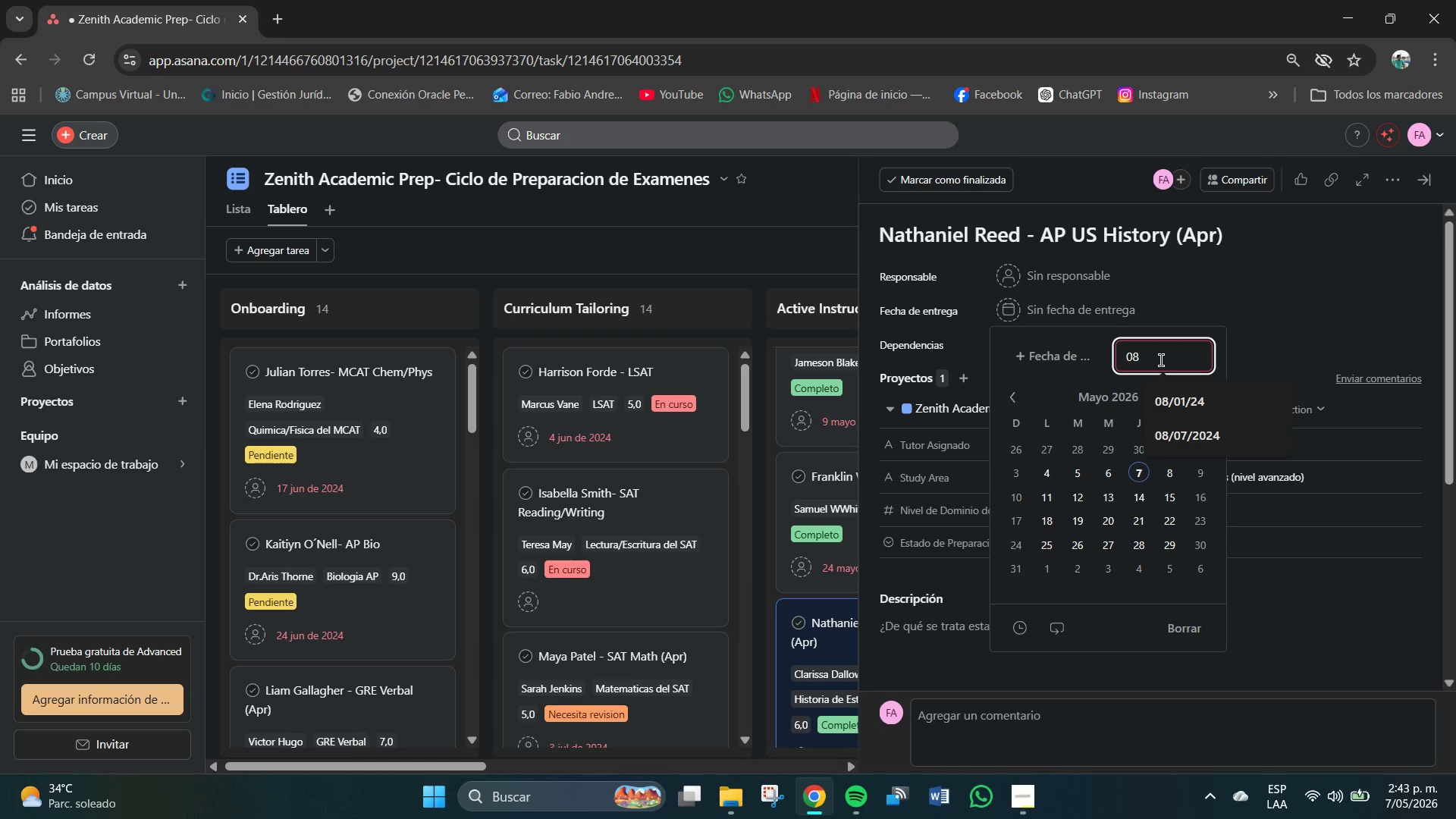 
key(Shift+7)
 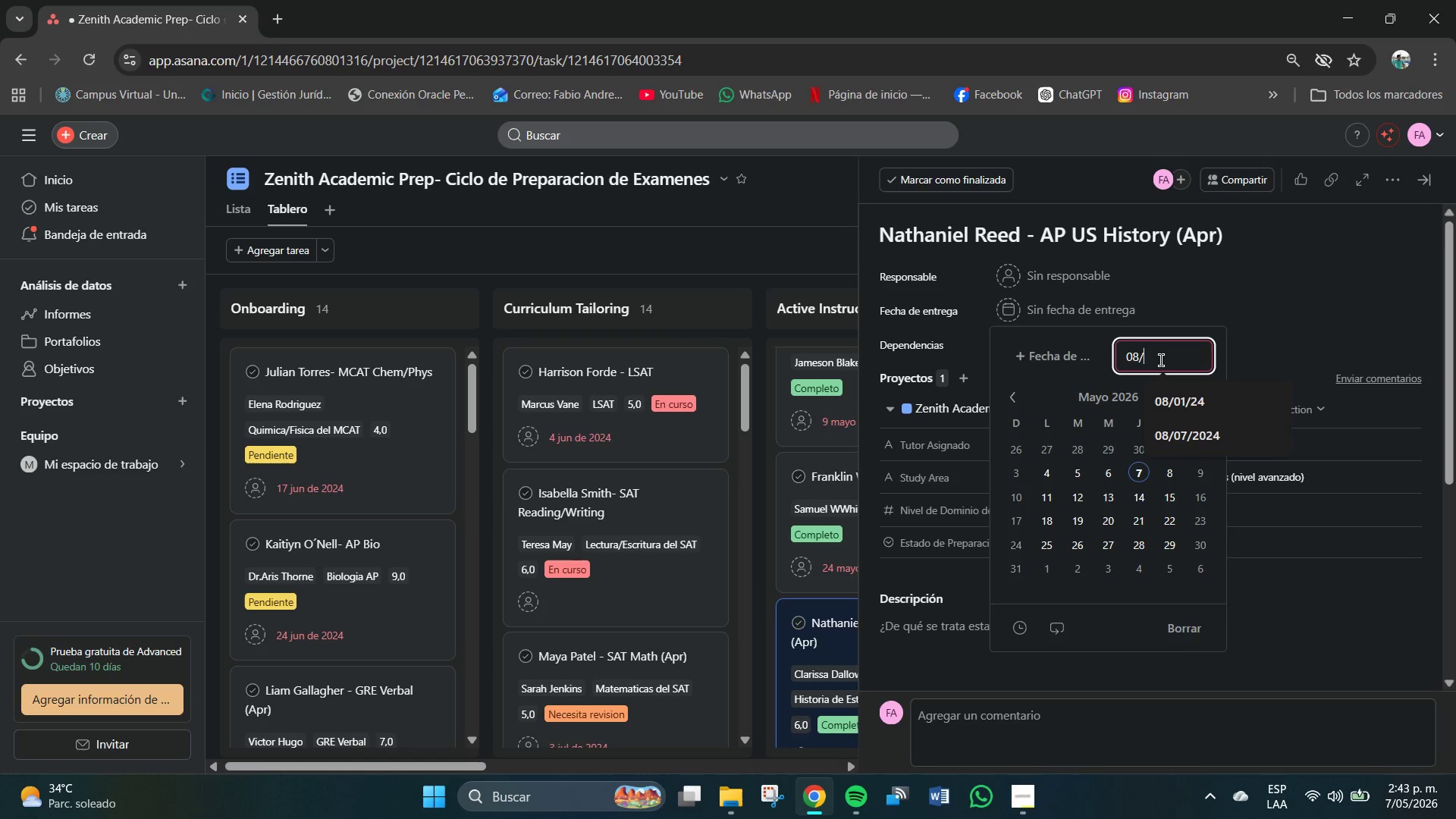 
key(Numpad0)
 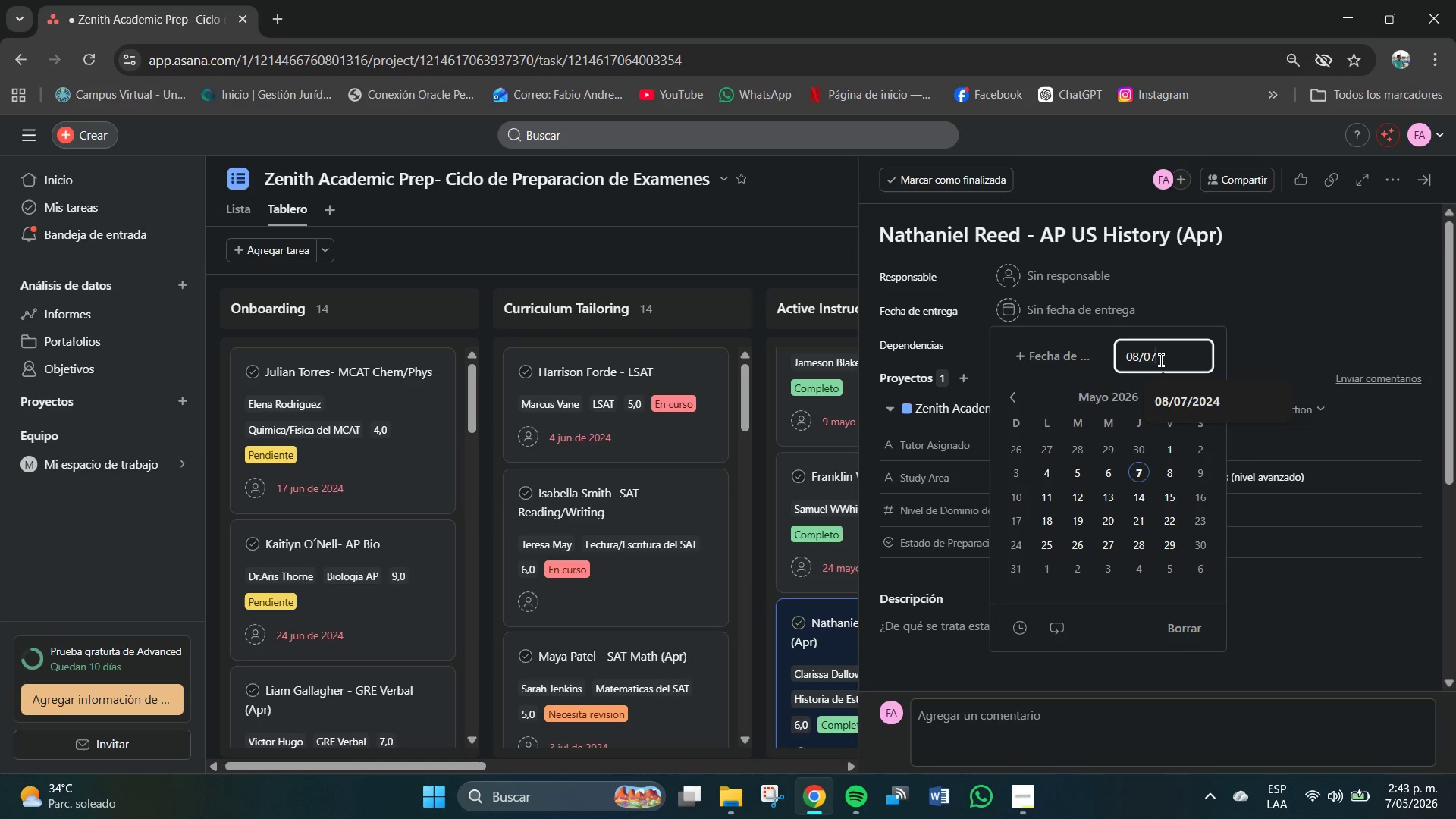 
key(Numpad7)
 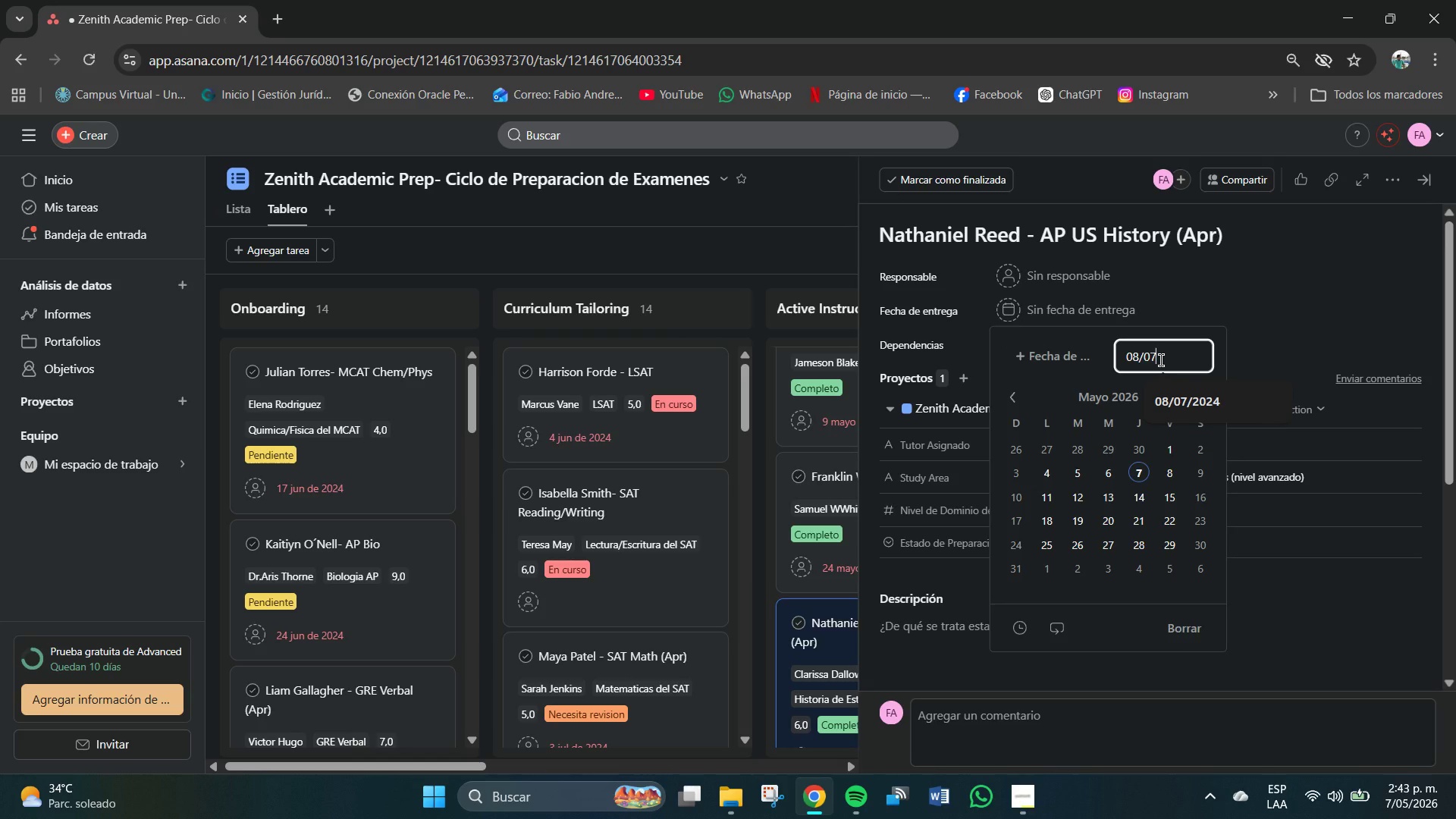 
key(Shift+7)
 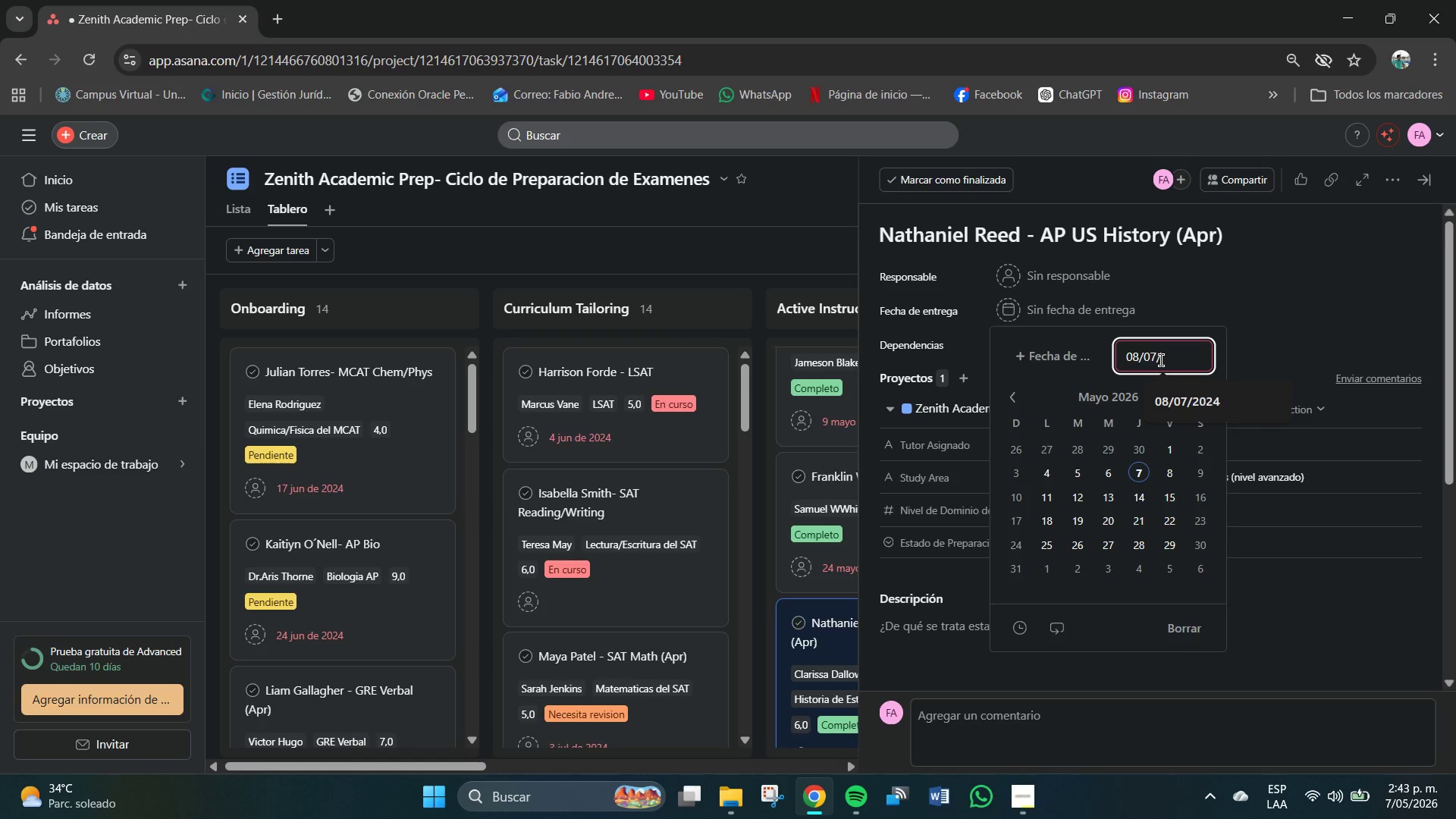 
key(Numpad2)
 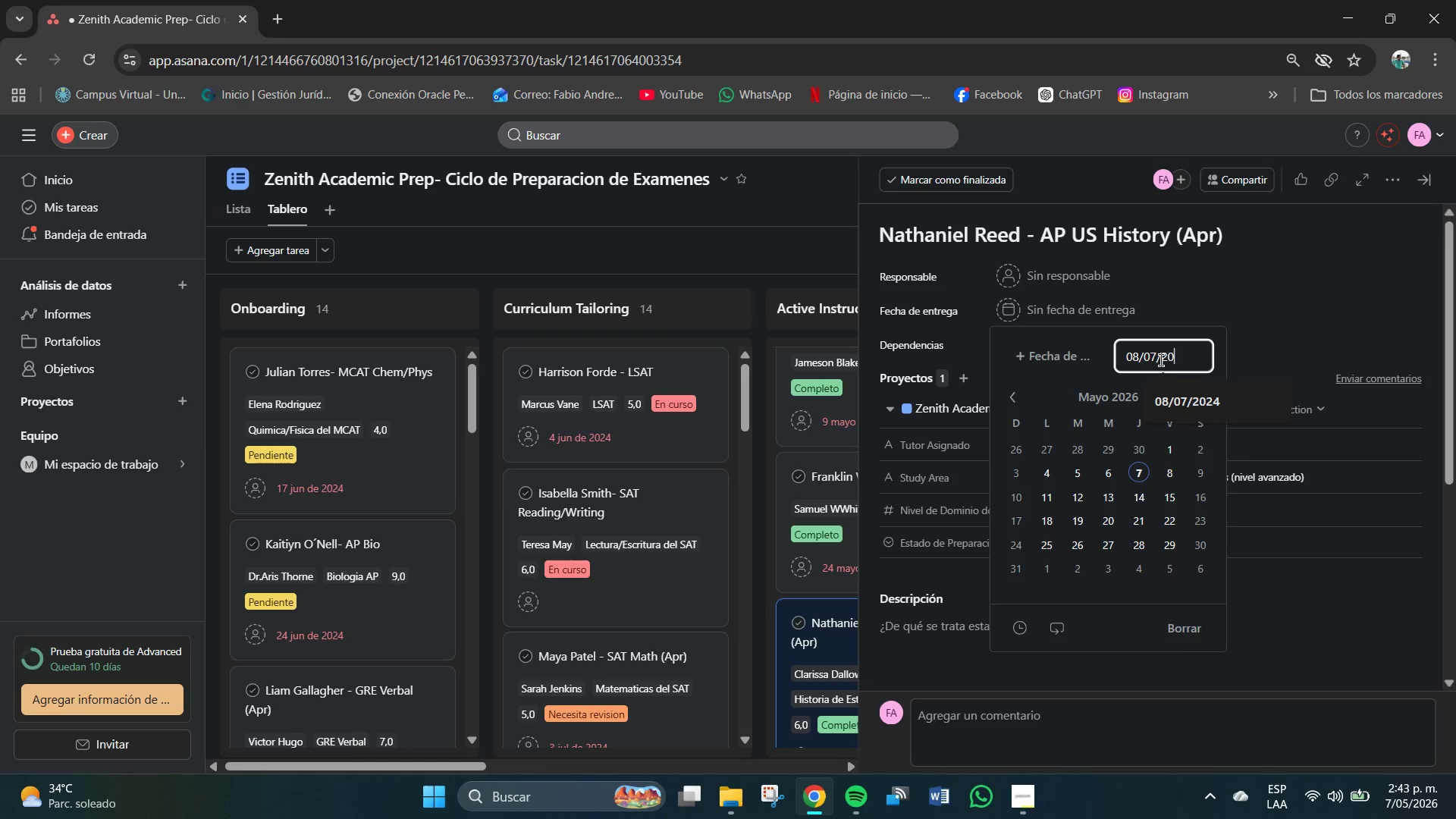 
key(Numpad0)
 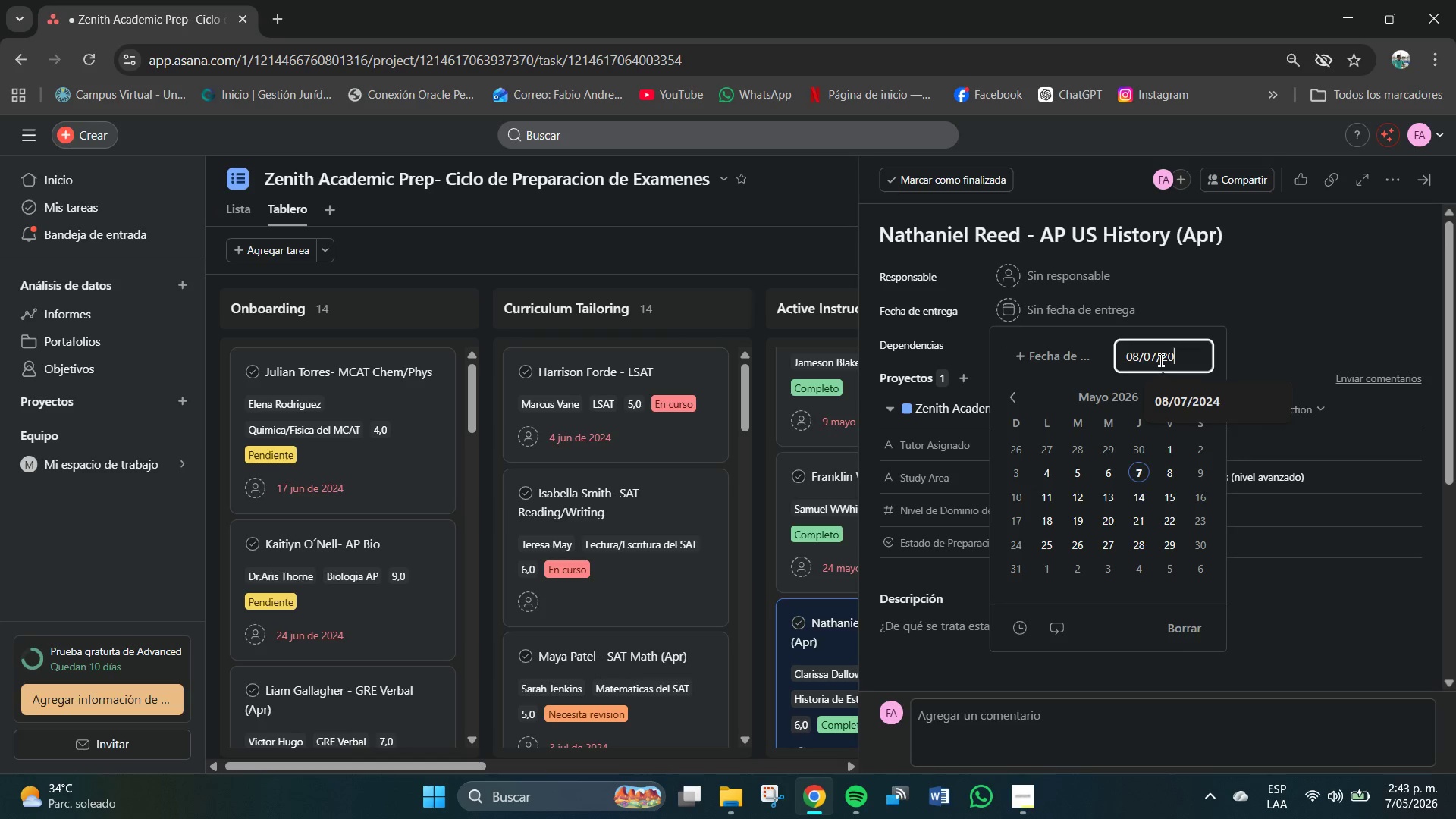 
key(Numpad2)
 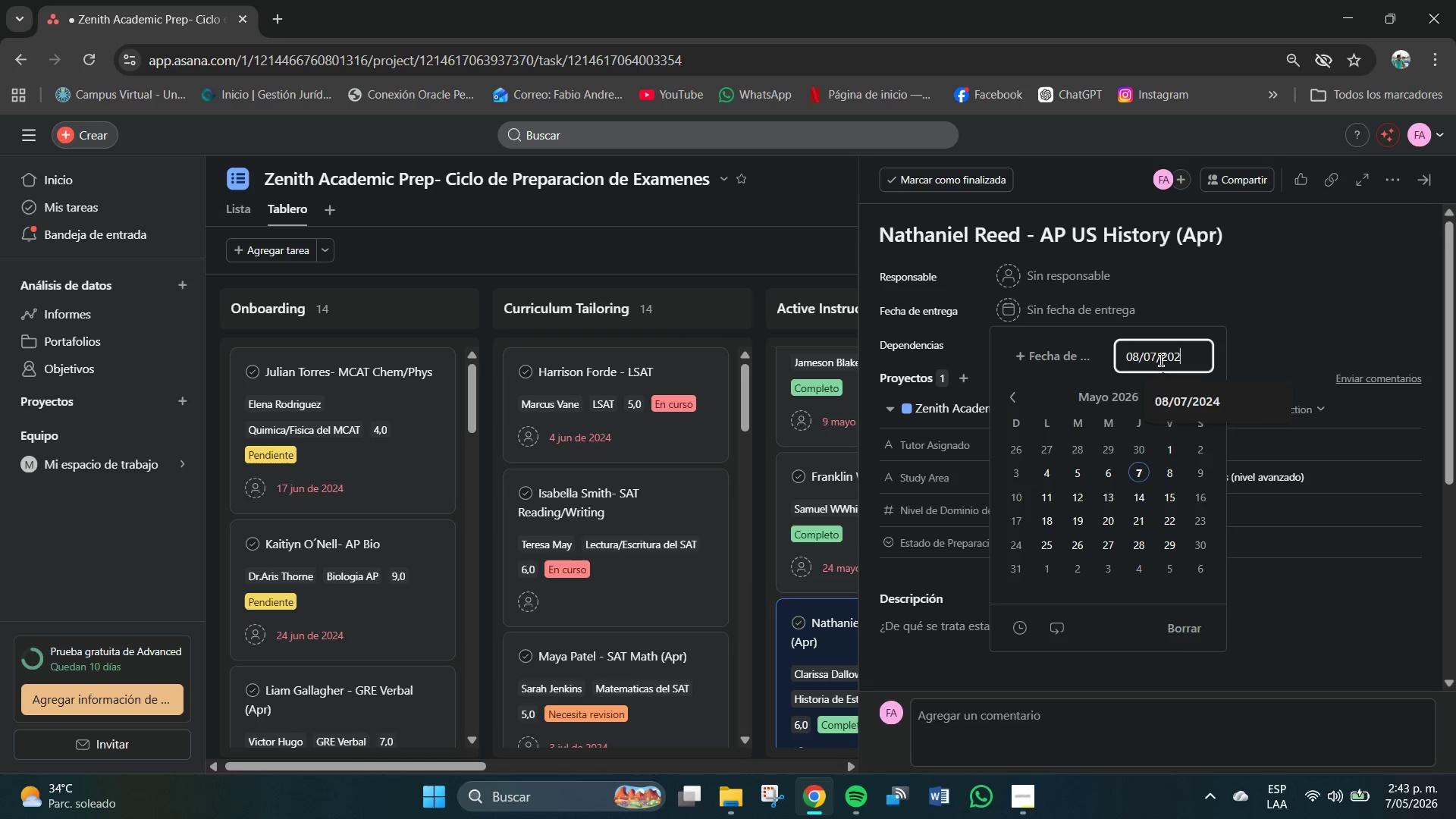 
key(Numpad4)
 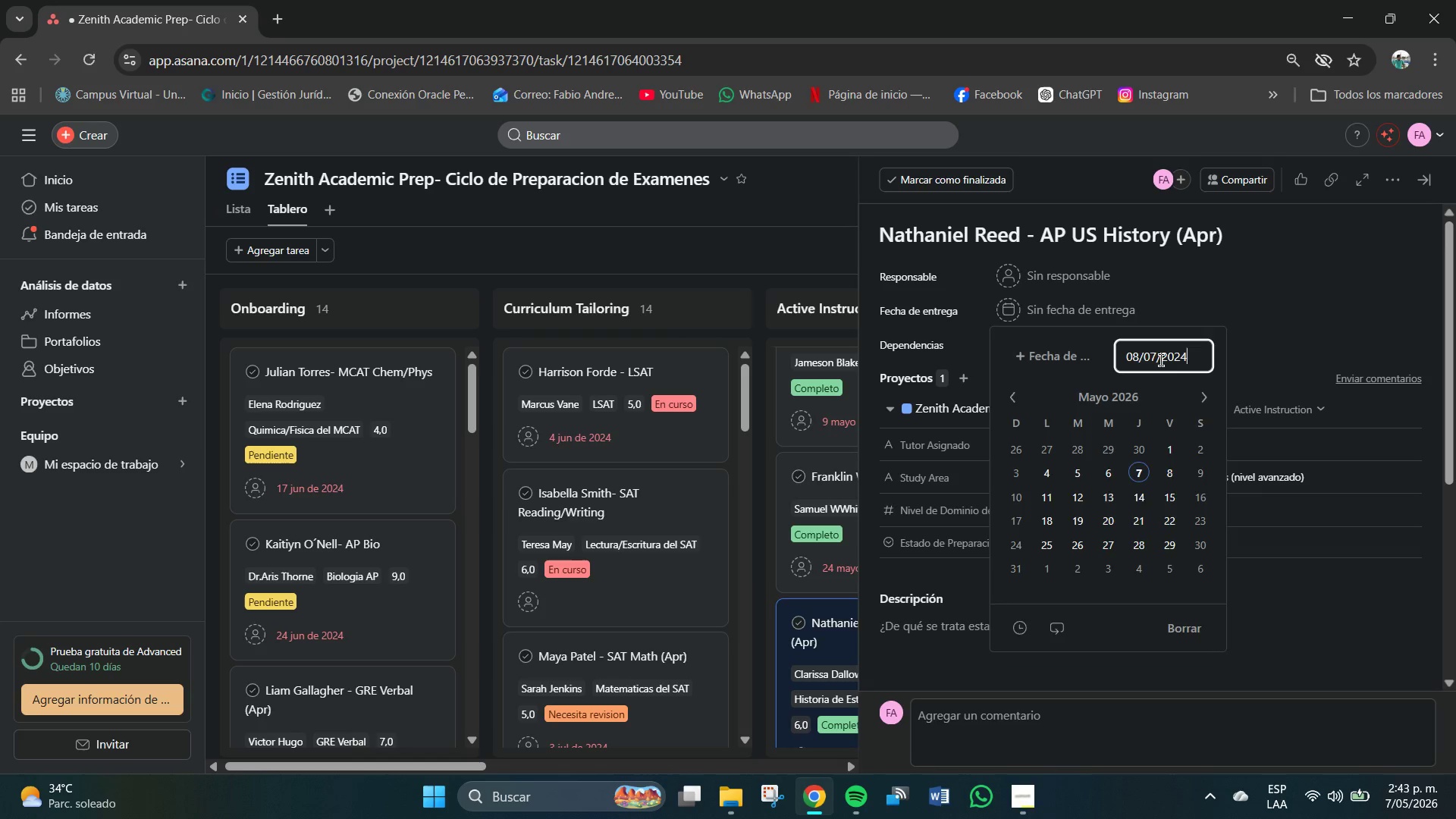 
key(NumpadEnter)
 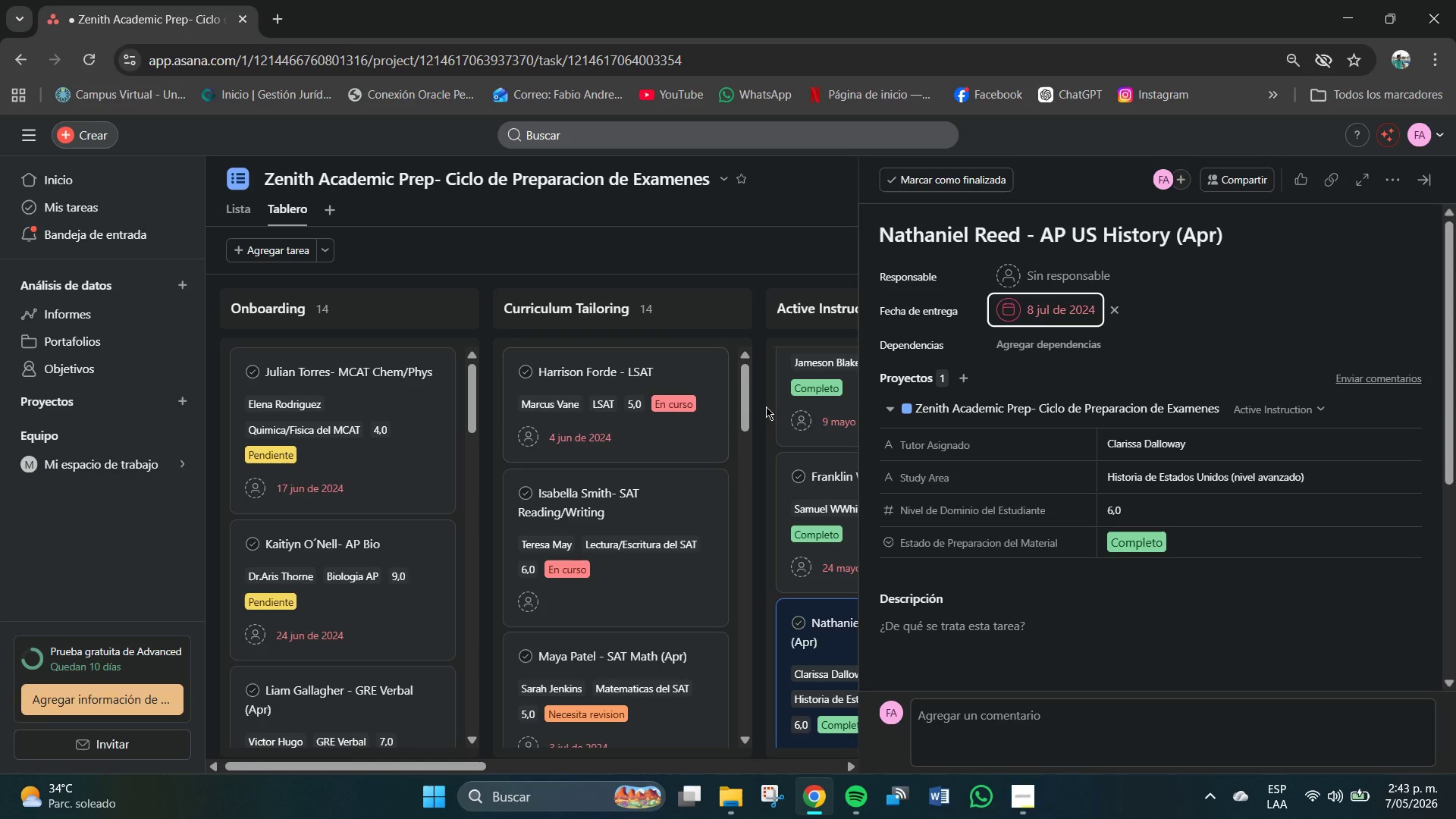 
left_click([768, 402])
 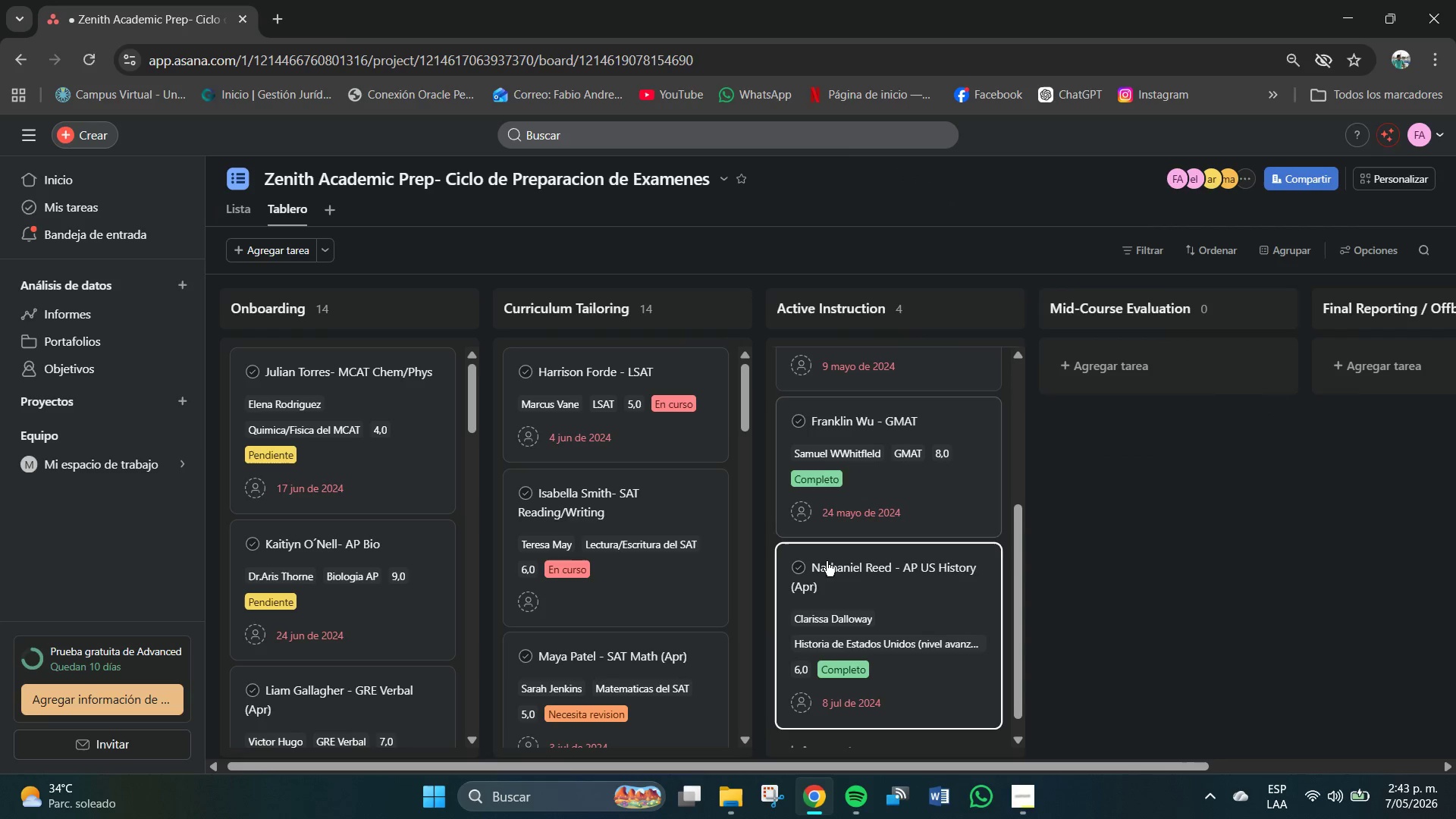 
scroll: coordinate [857, 646], scroll_direction: down, amount: 7.0
 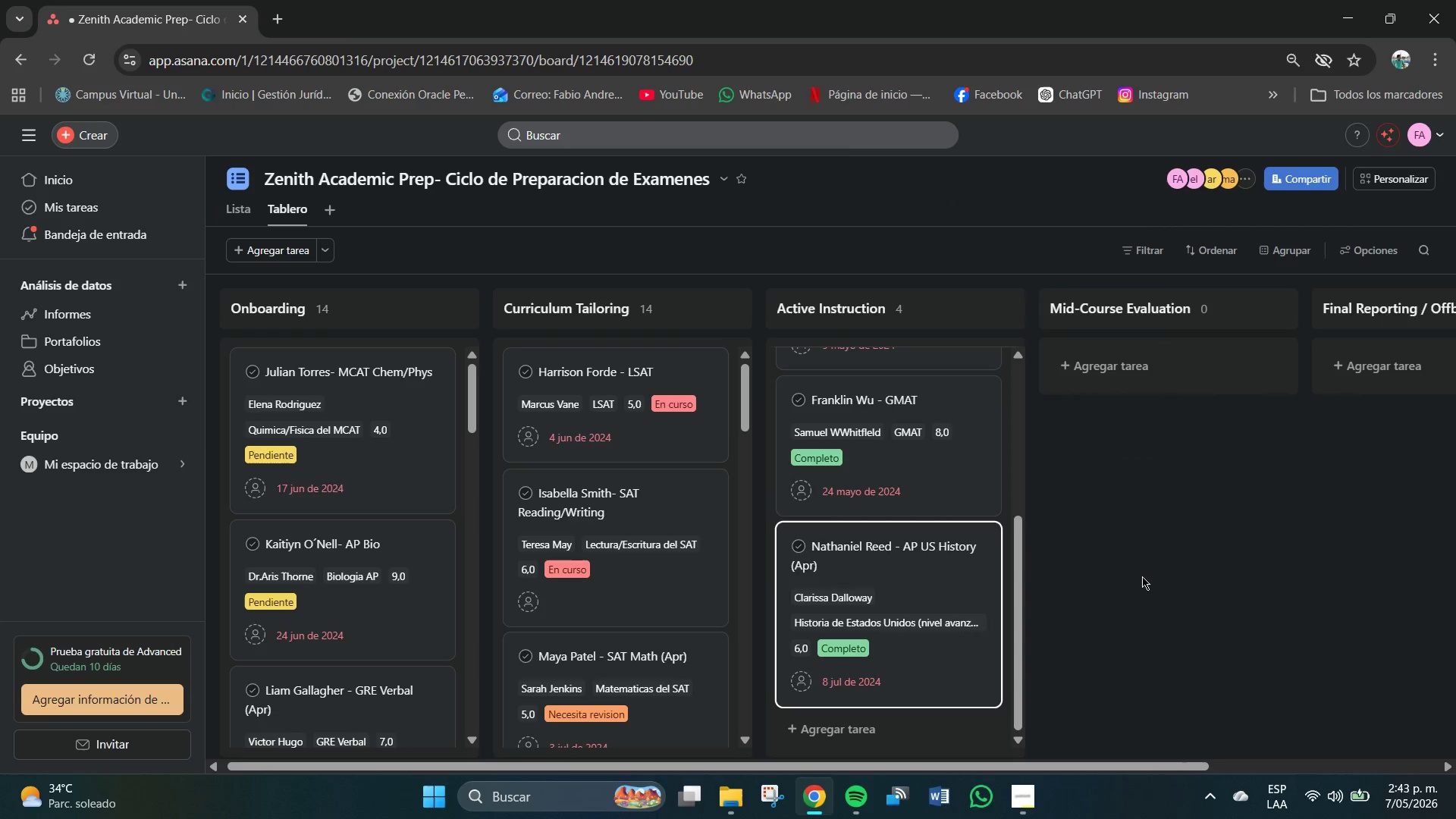 
left_click([1028, 800])